 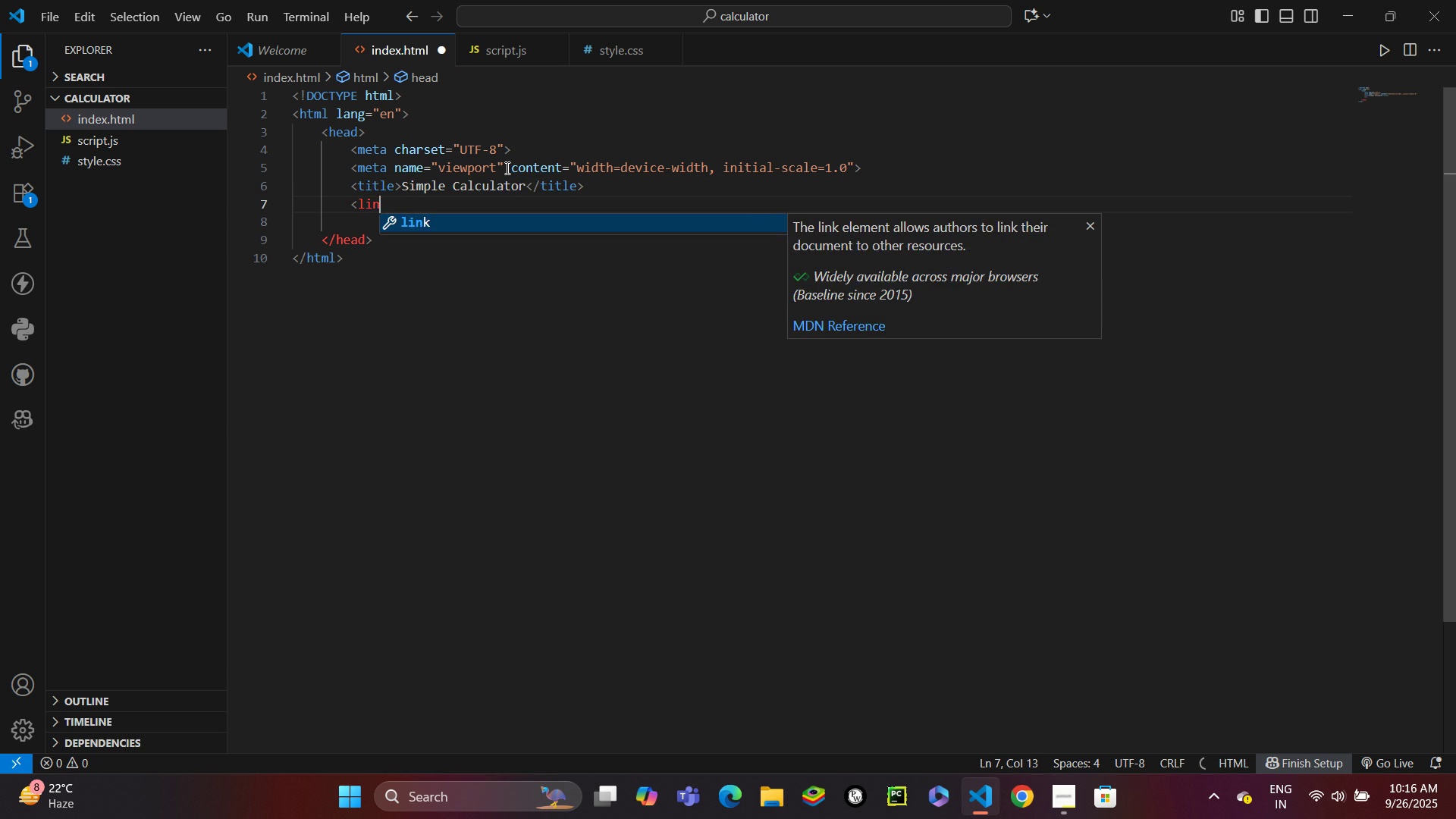 
key(Enter)
 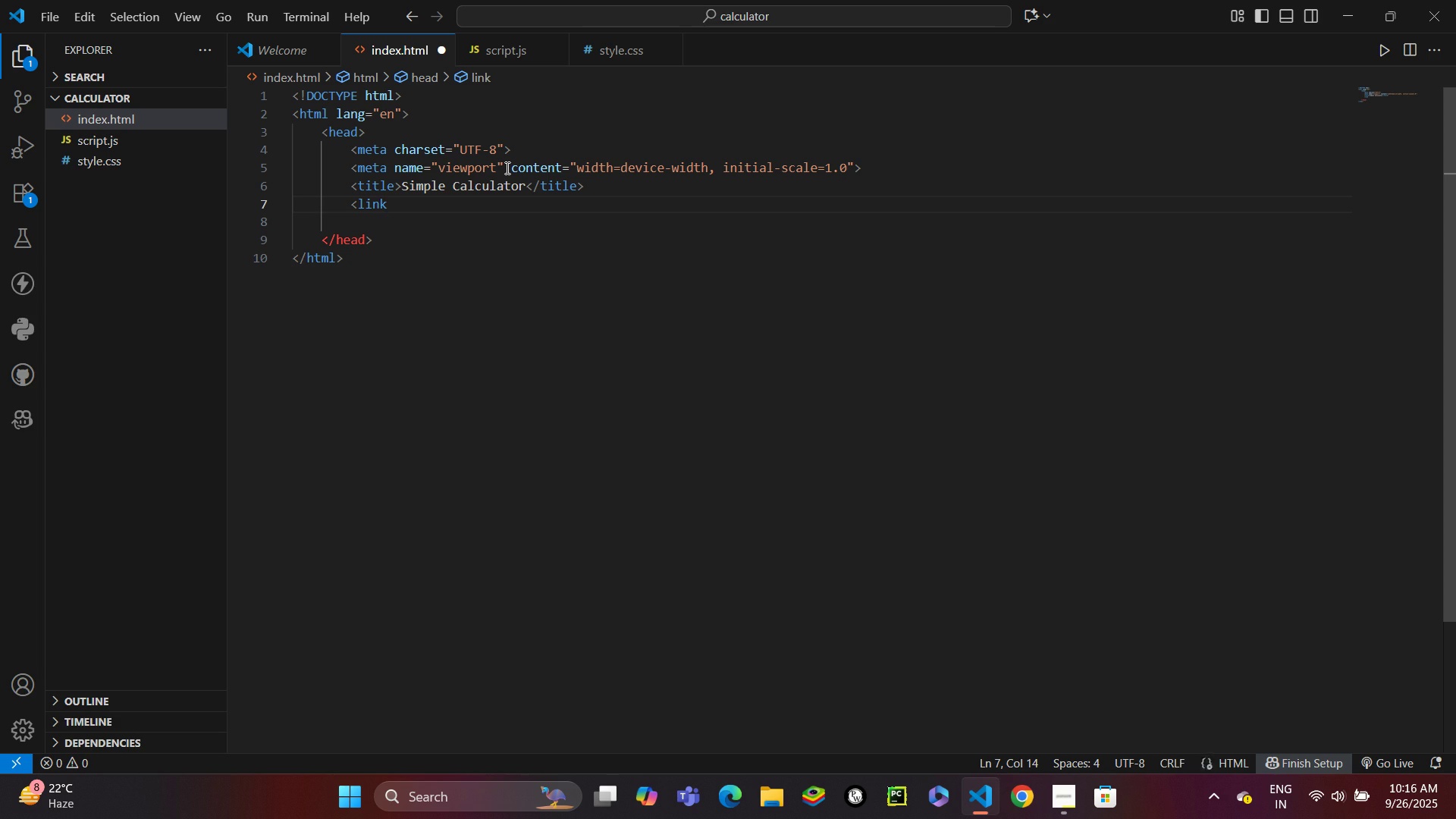 
type( res)
key(Backspace)
type(l)
 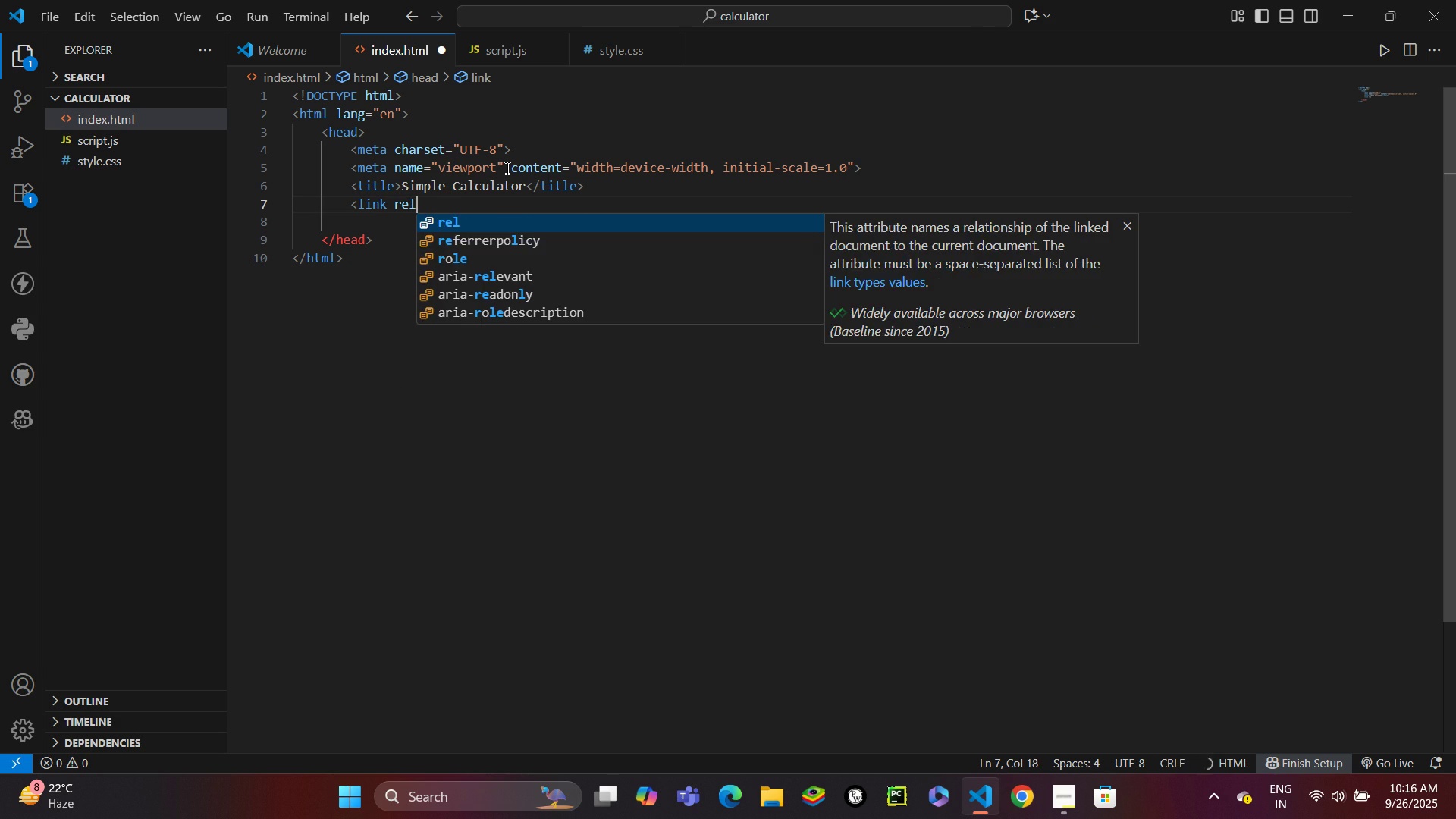 
key(Enter)
 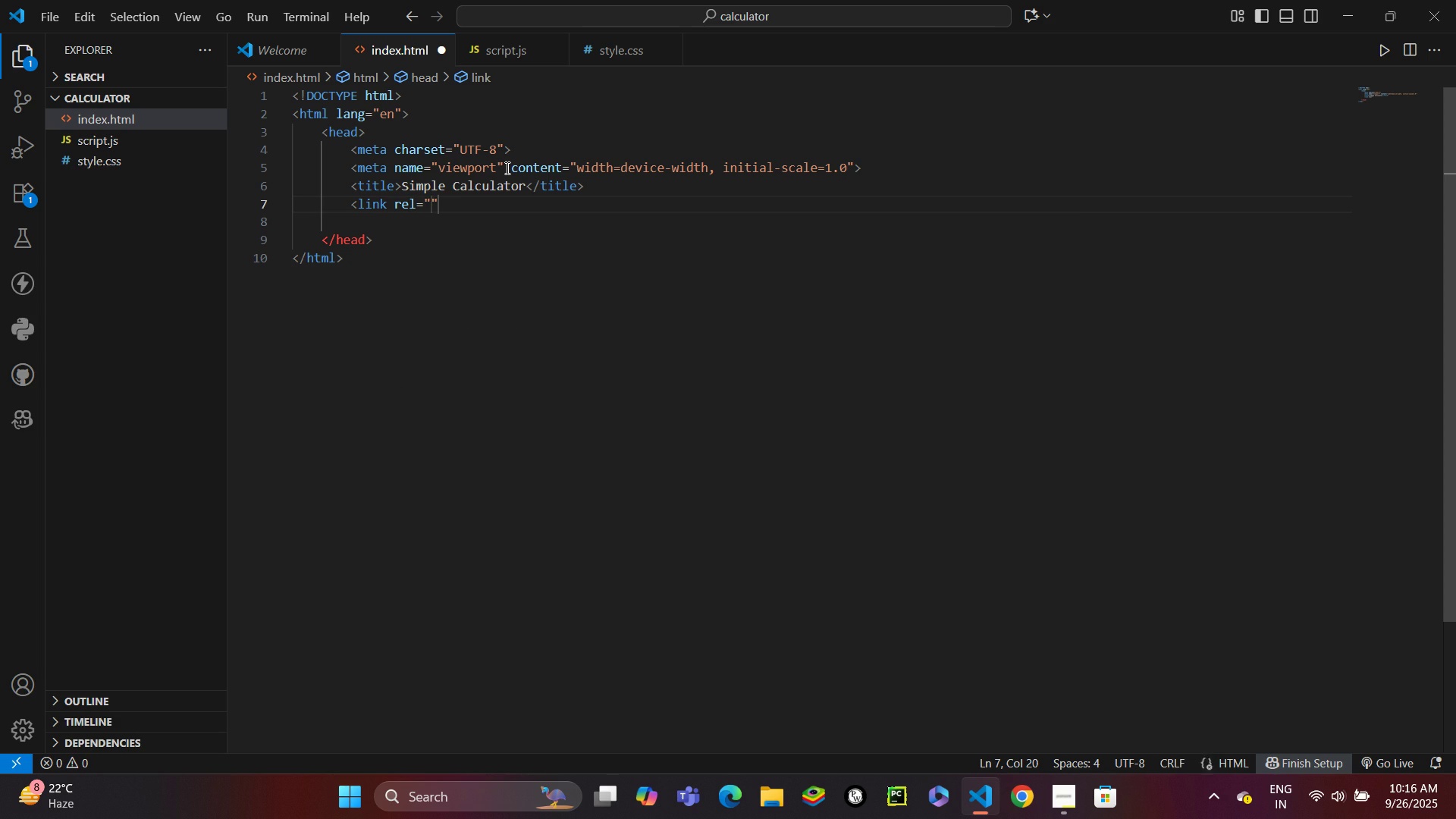 
type(stylesheet)
 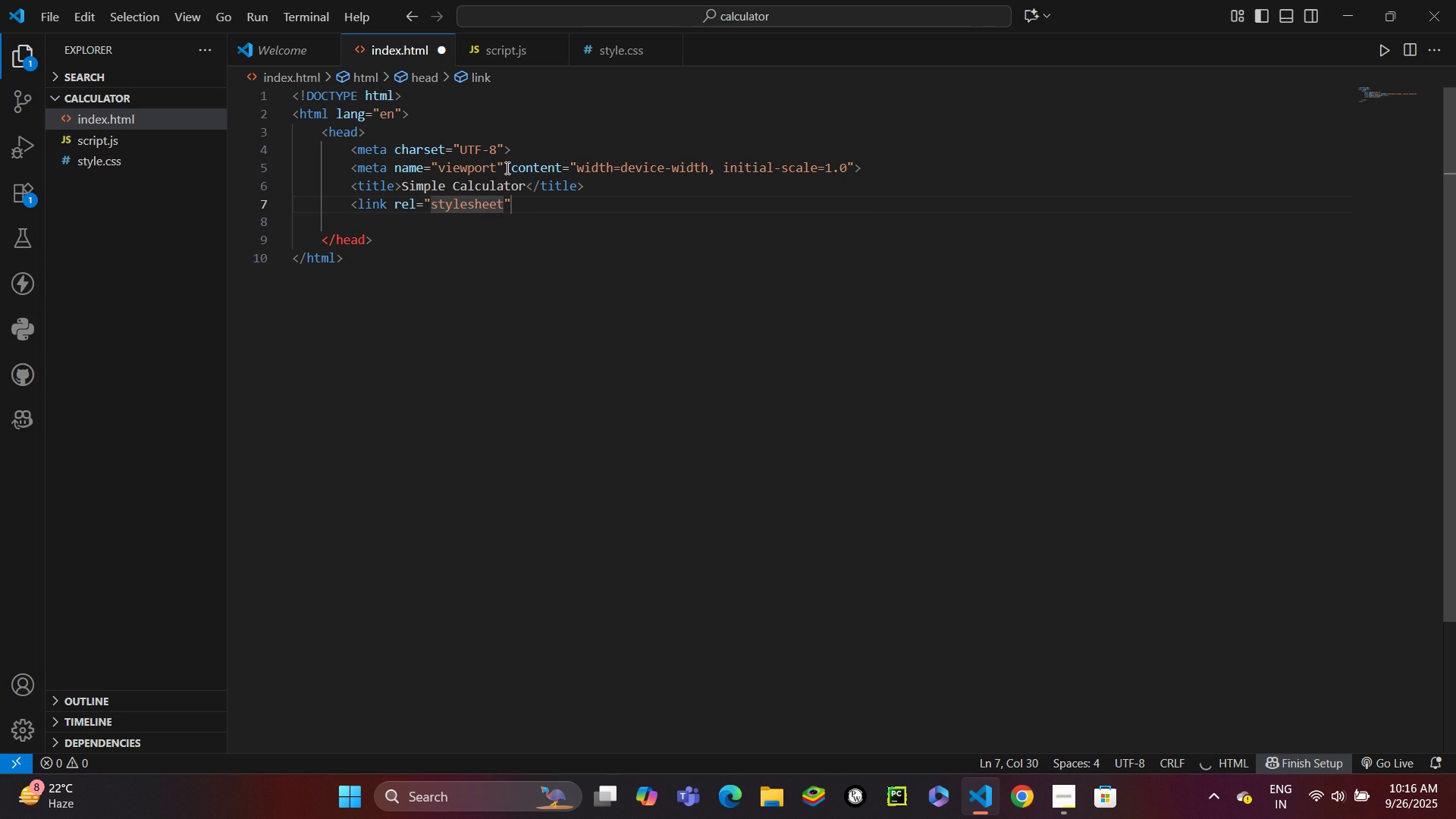 
key(ArrowRight)
 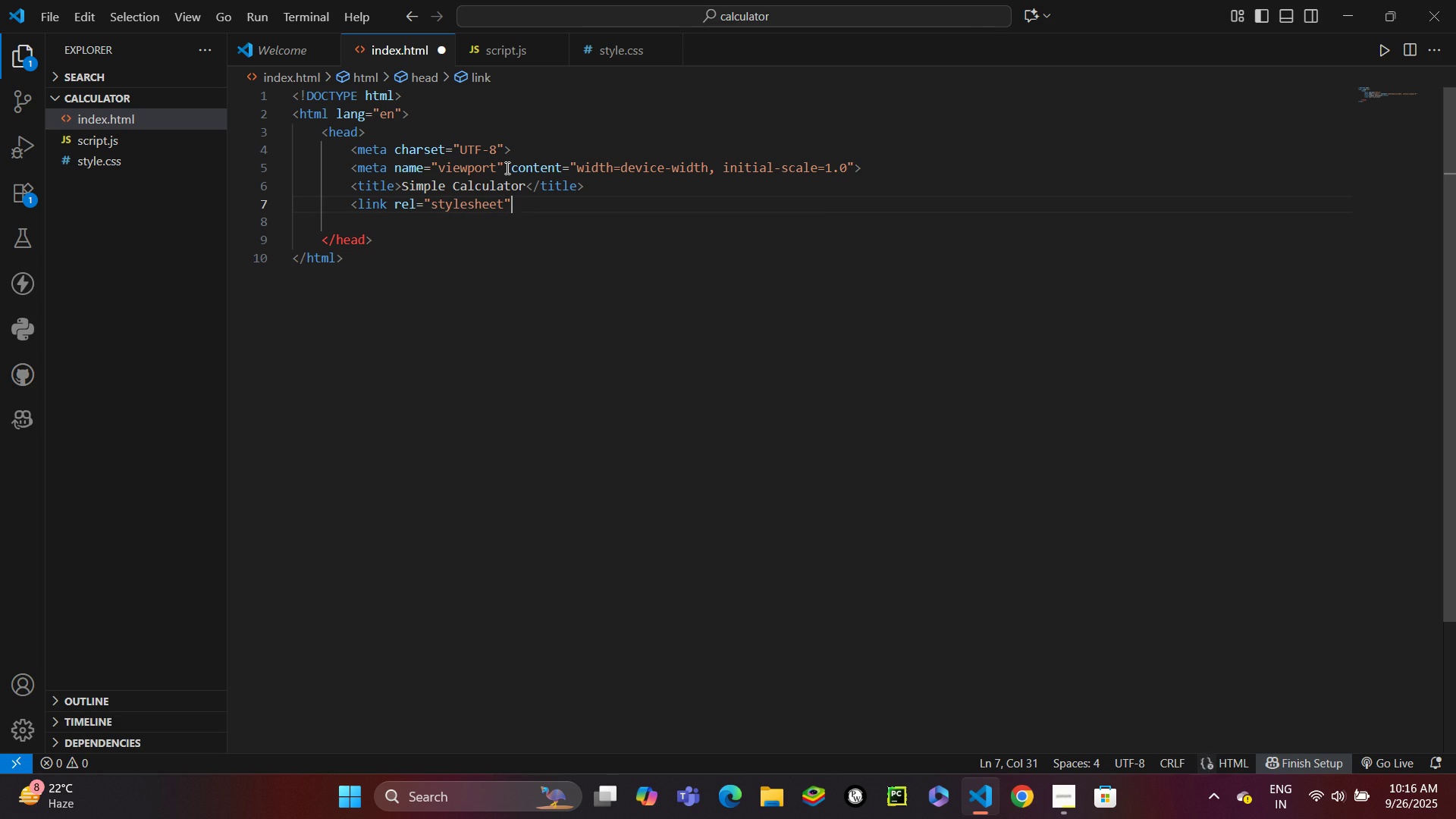 
type( hr)
 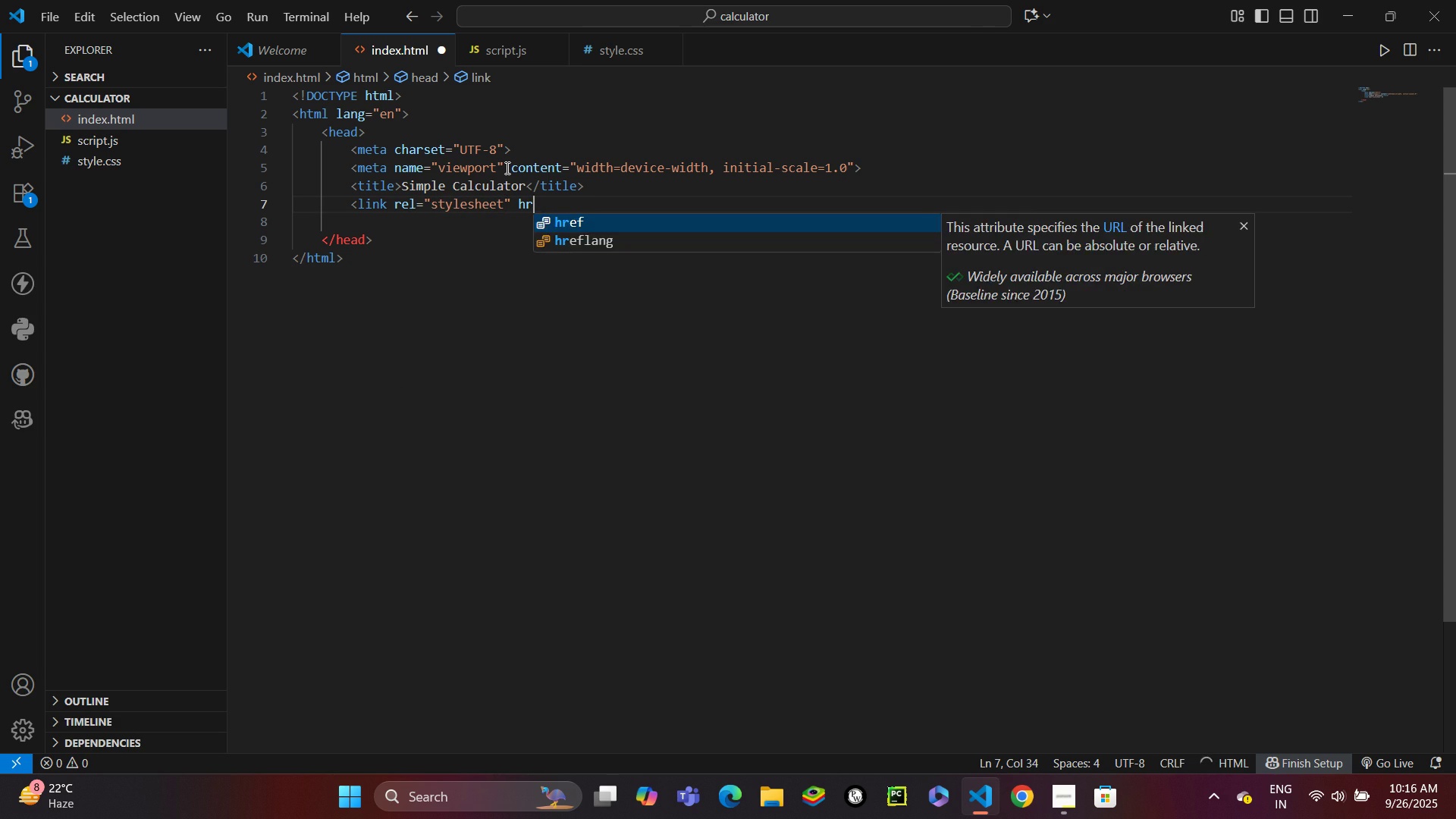 
key(Enter)
 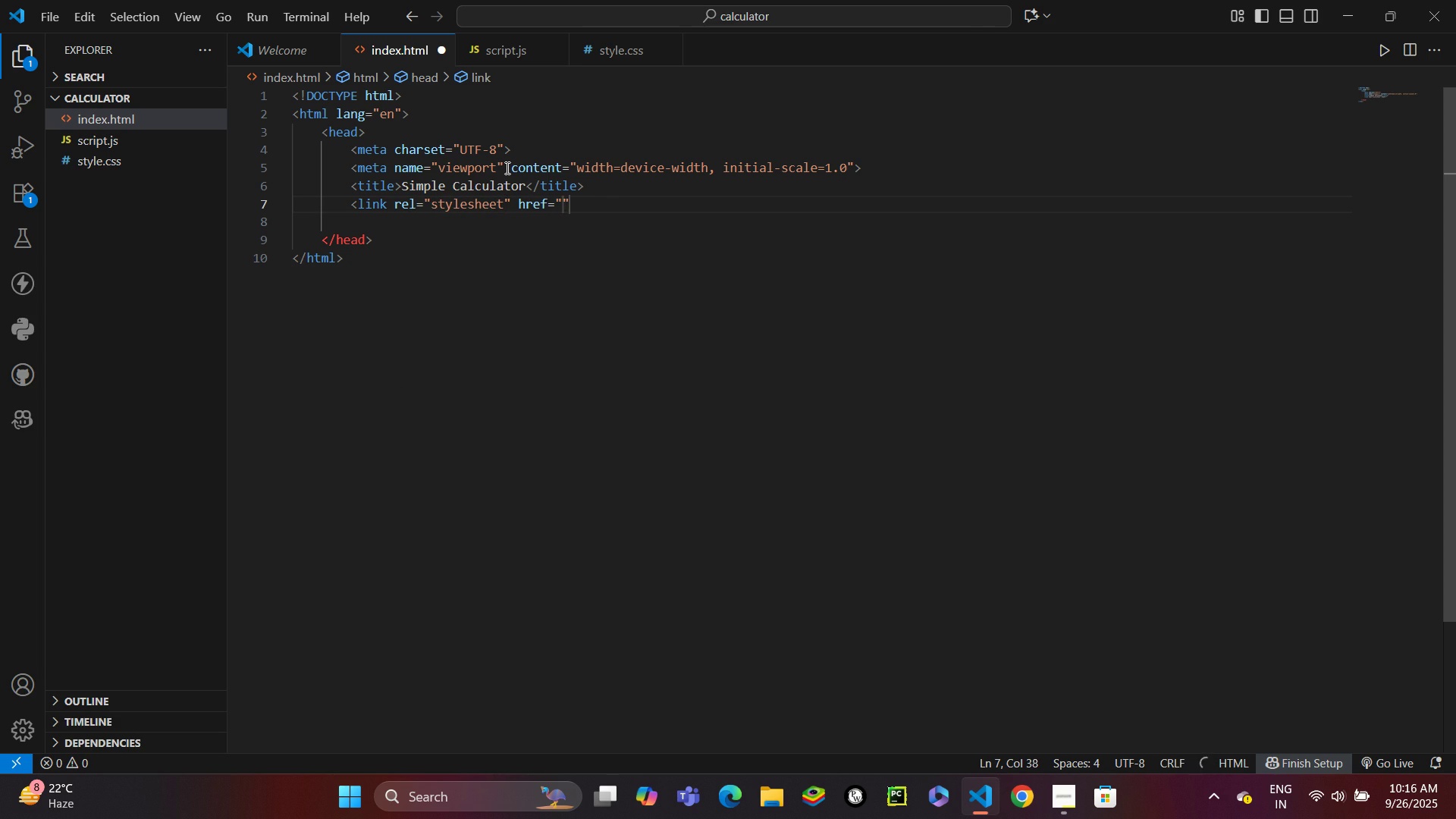 
type(style.css)
 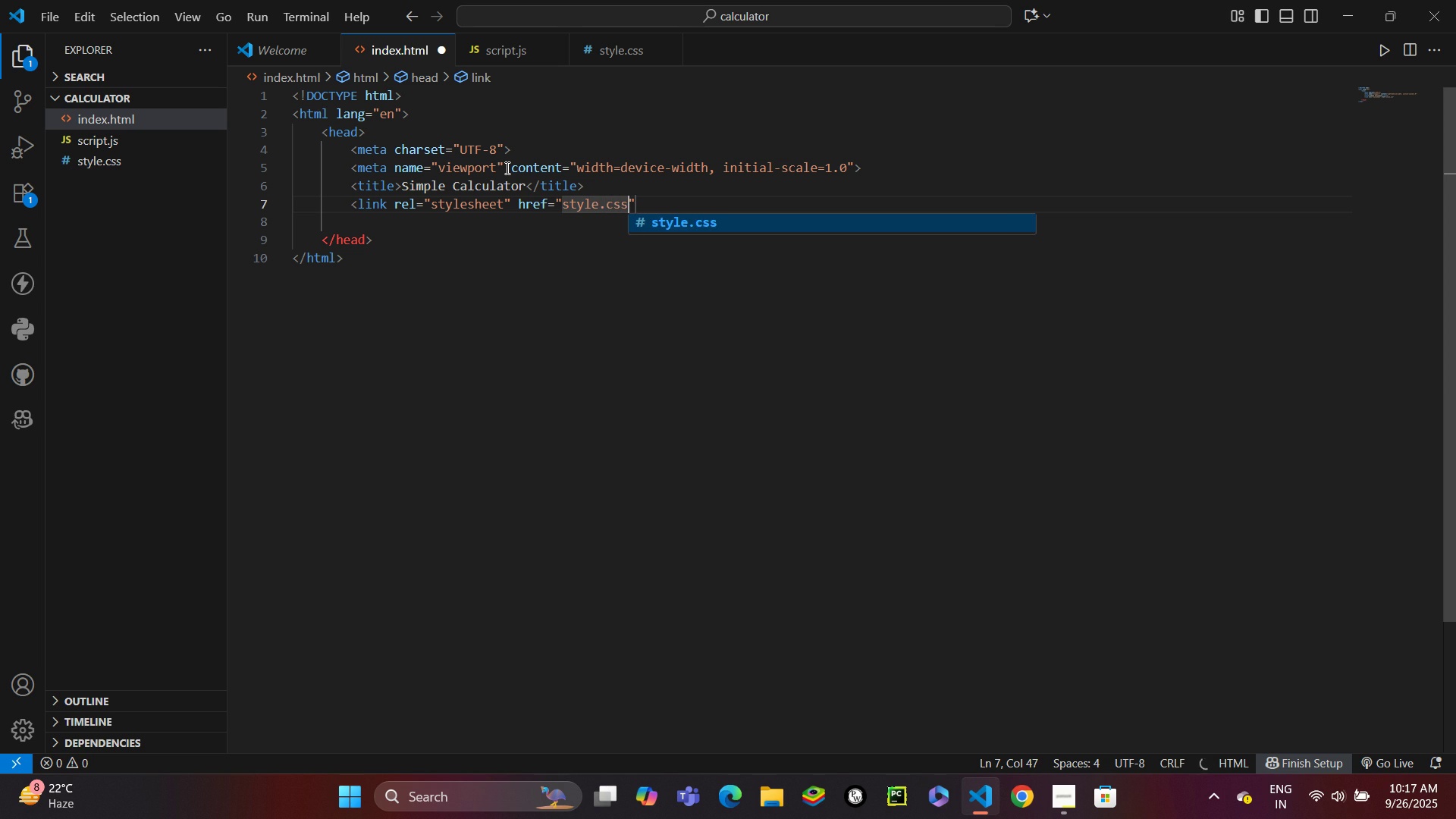 
key(Enter)
 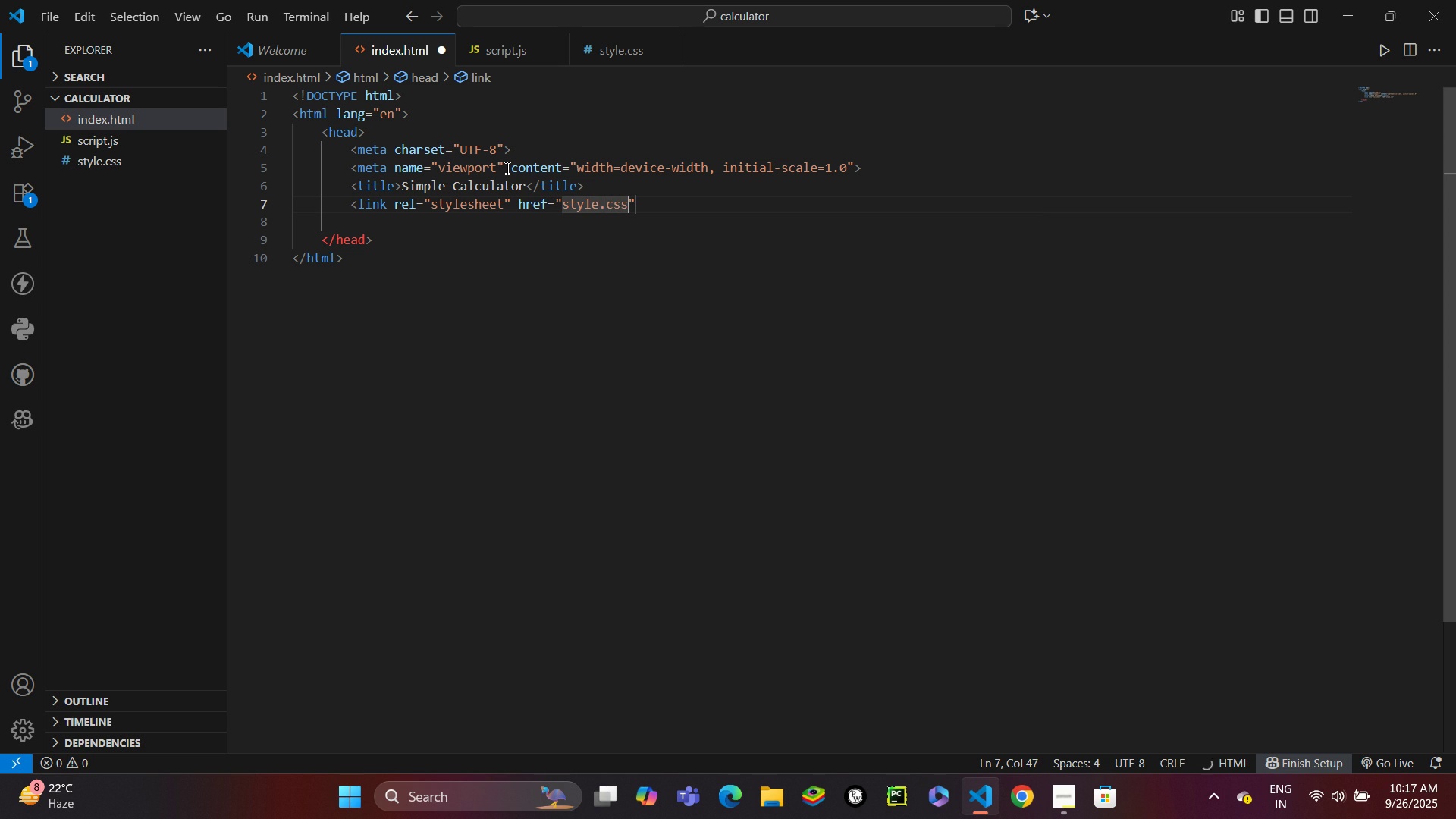 
key(ArrowRight)